 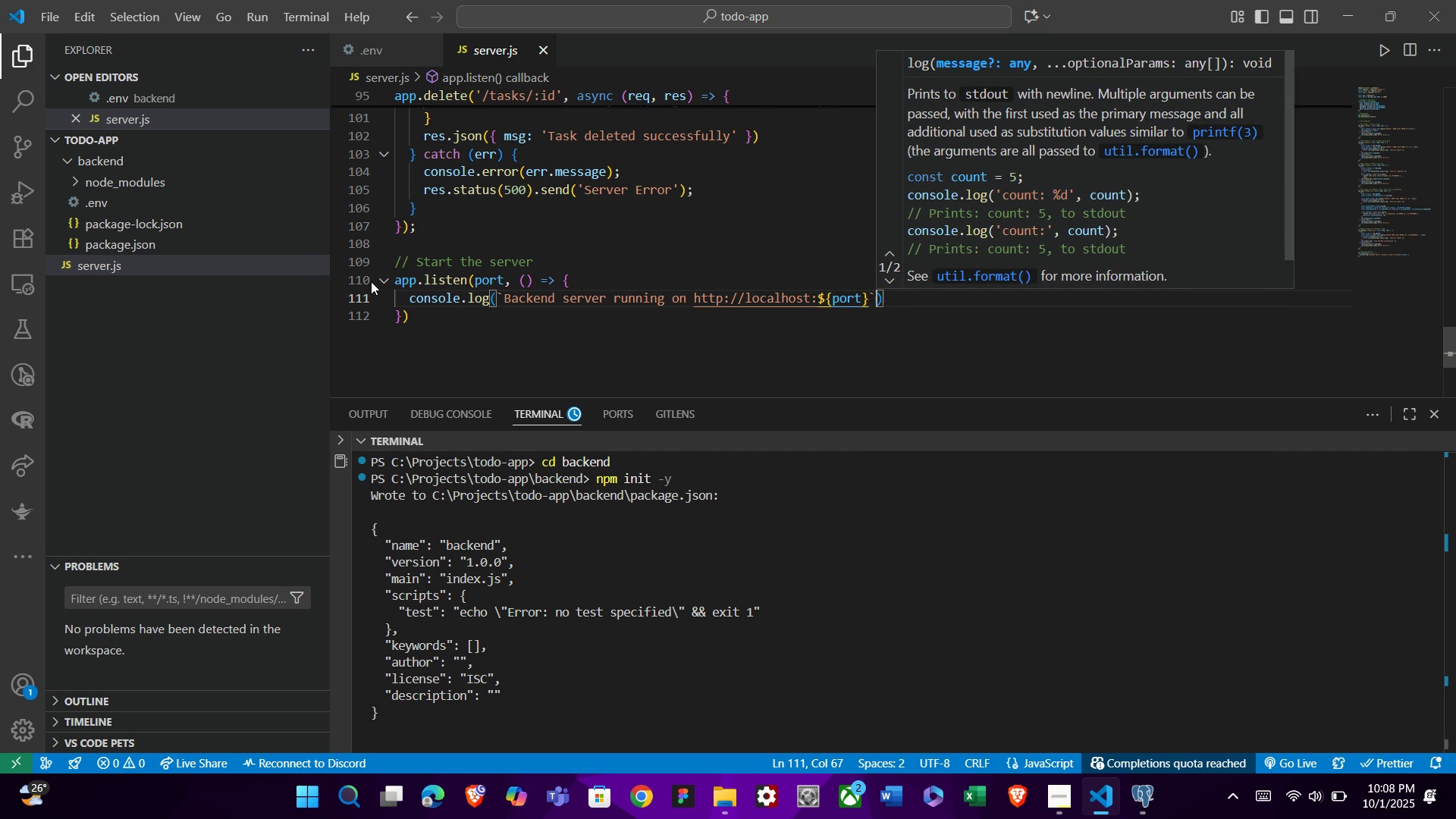 
key(ArrowRight)
 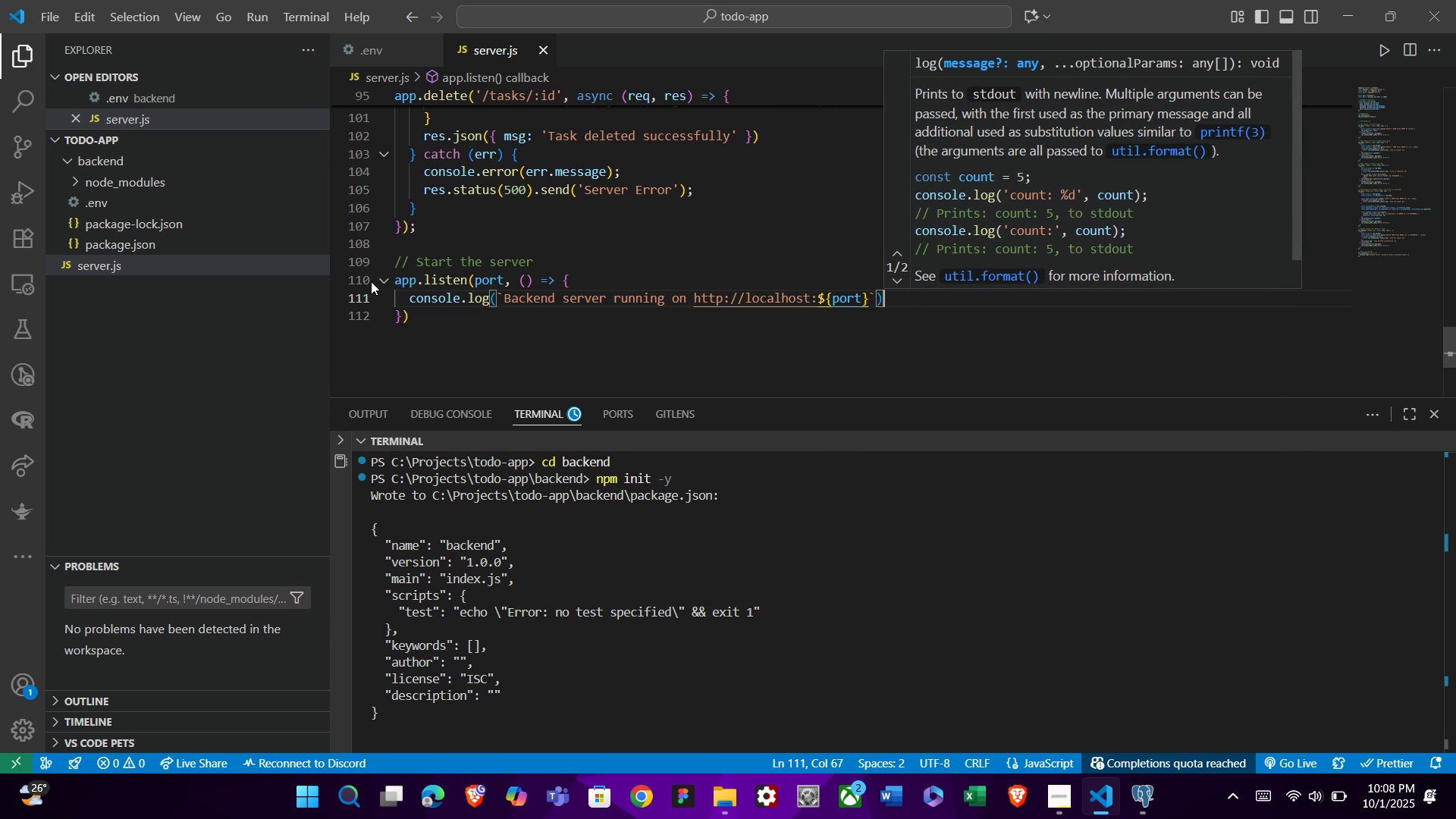 
key(ArrowRight)
 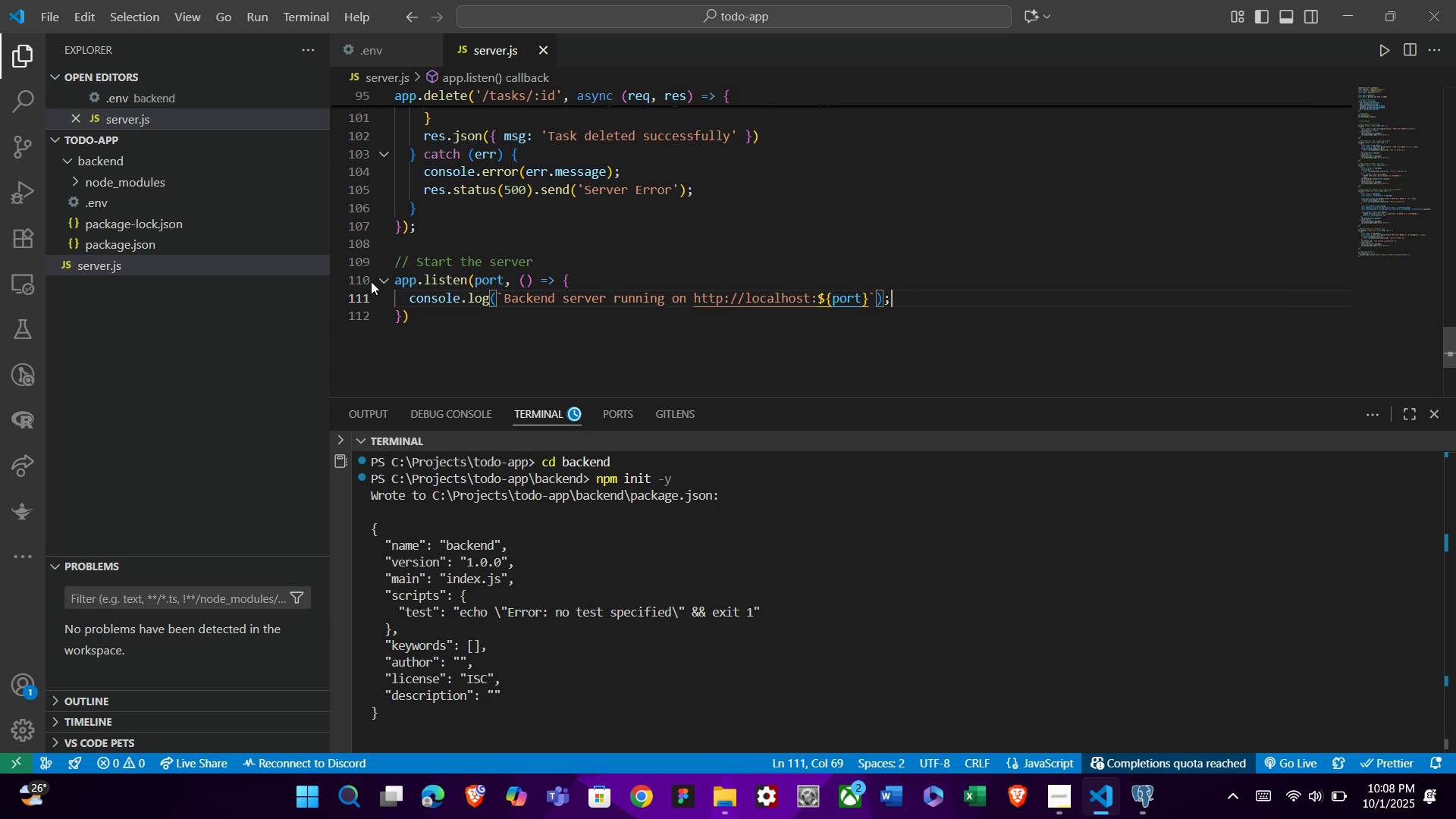 
key(Semicolon)
 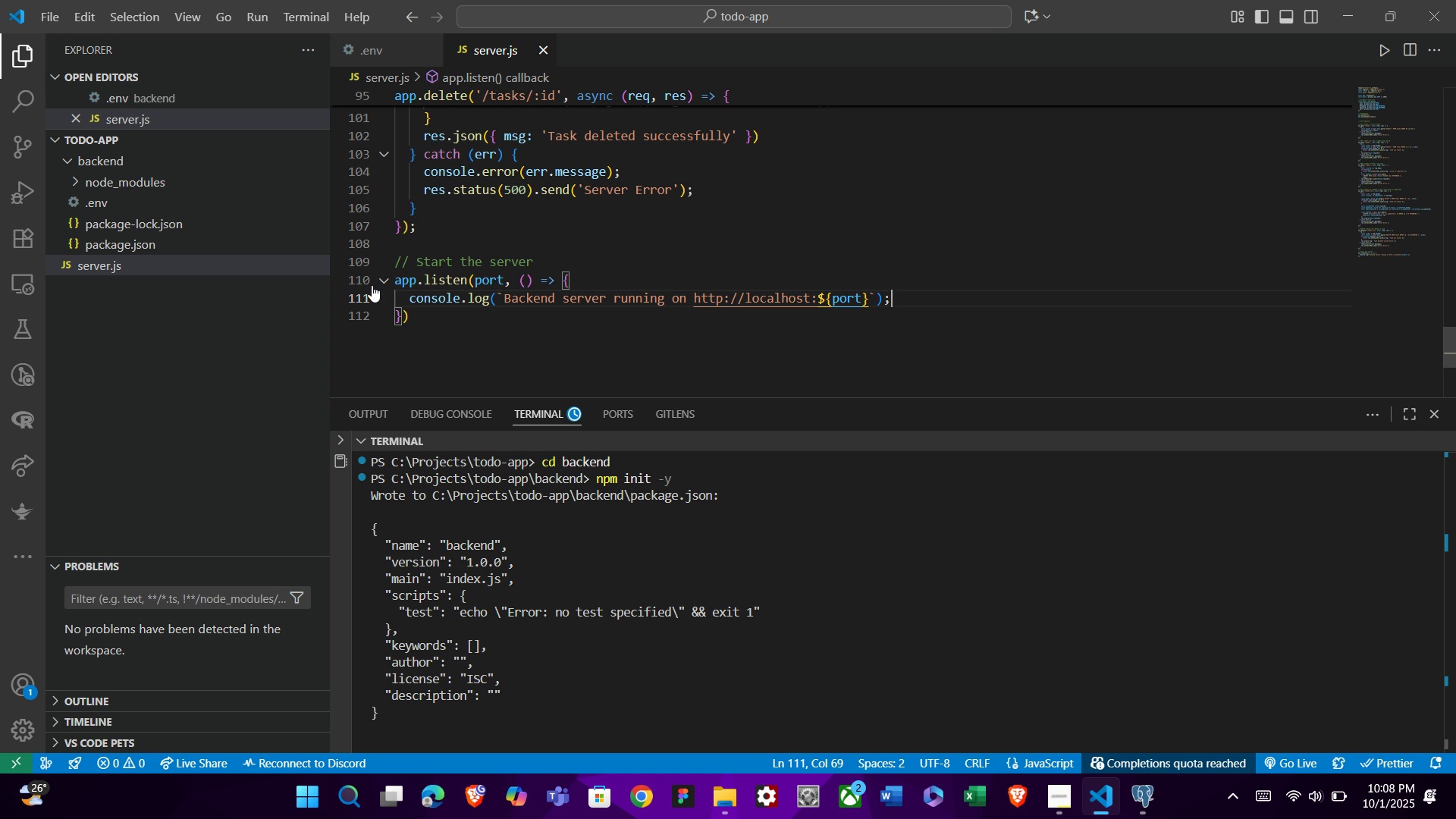 
key(ArrowRight)
 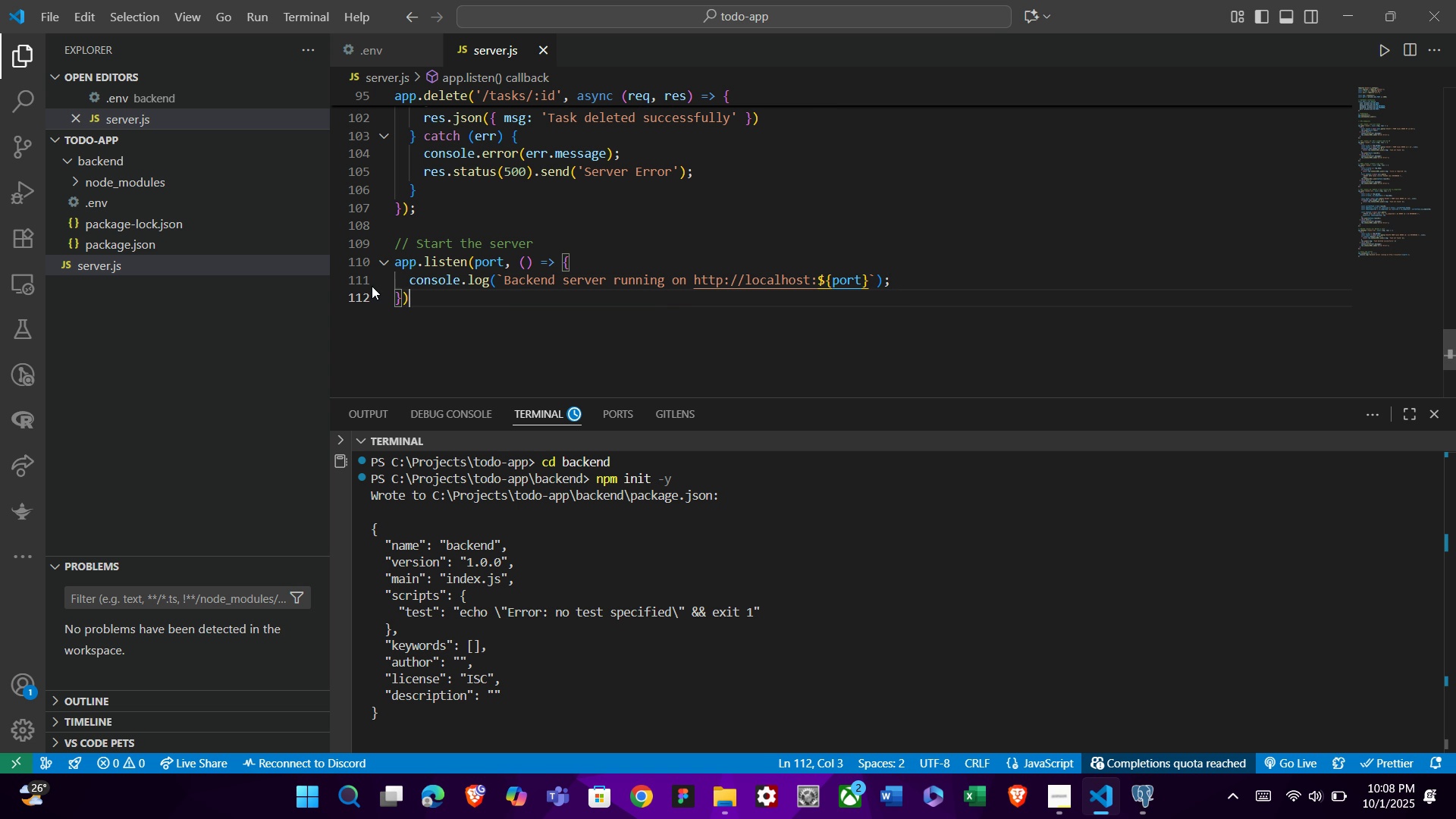 
key(ArrowDown)
 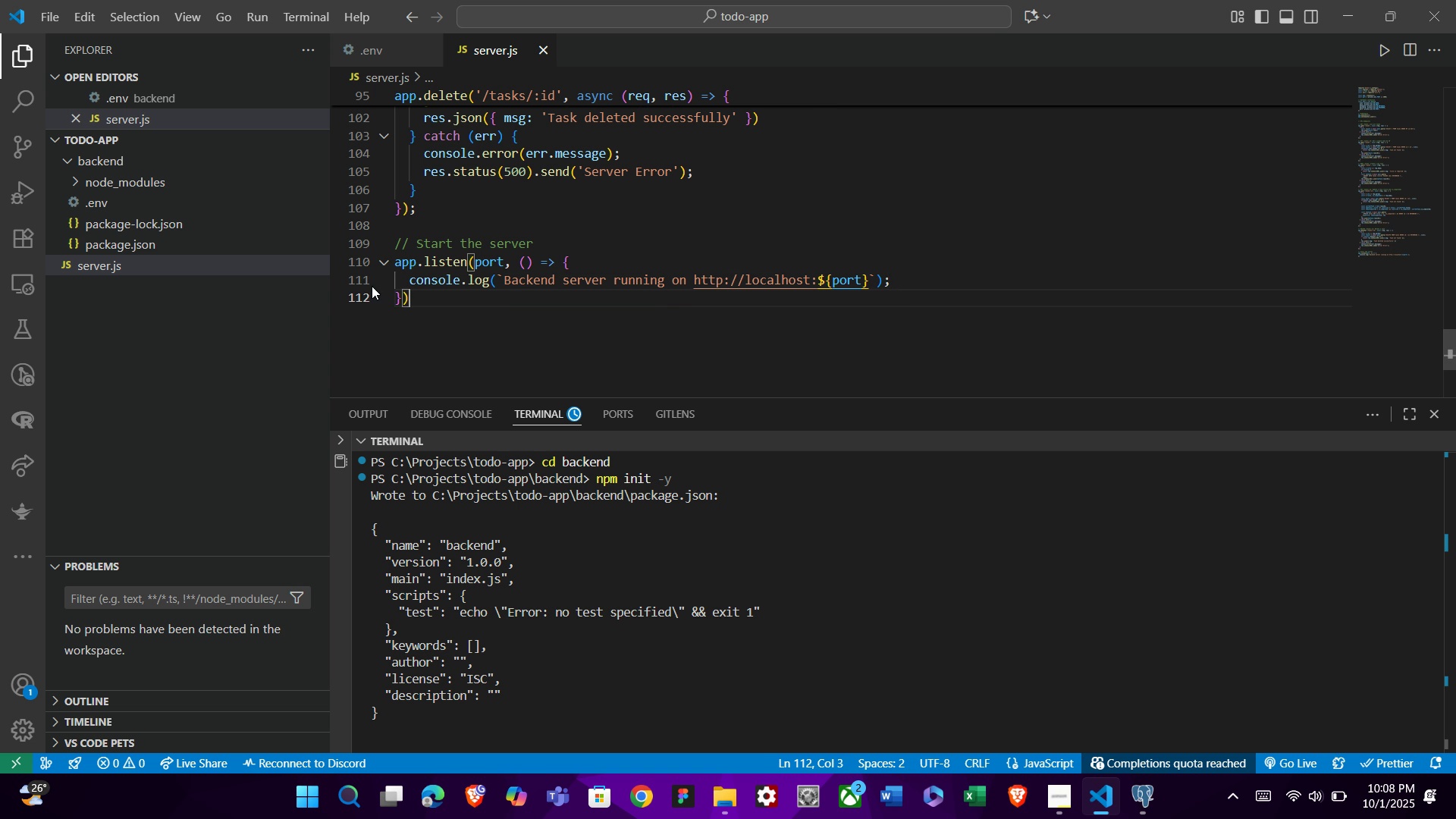 
key(Semicolon)